 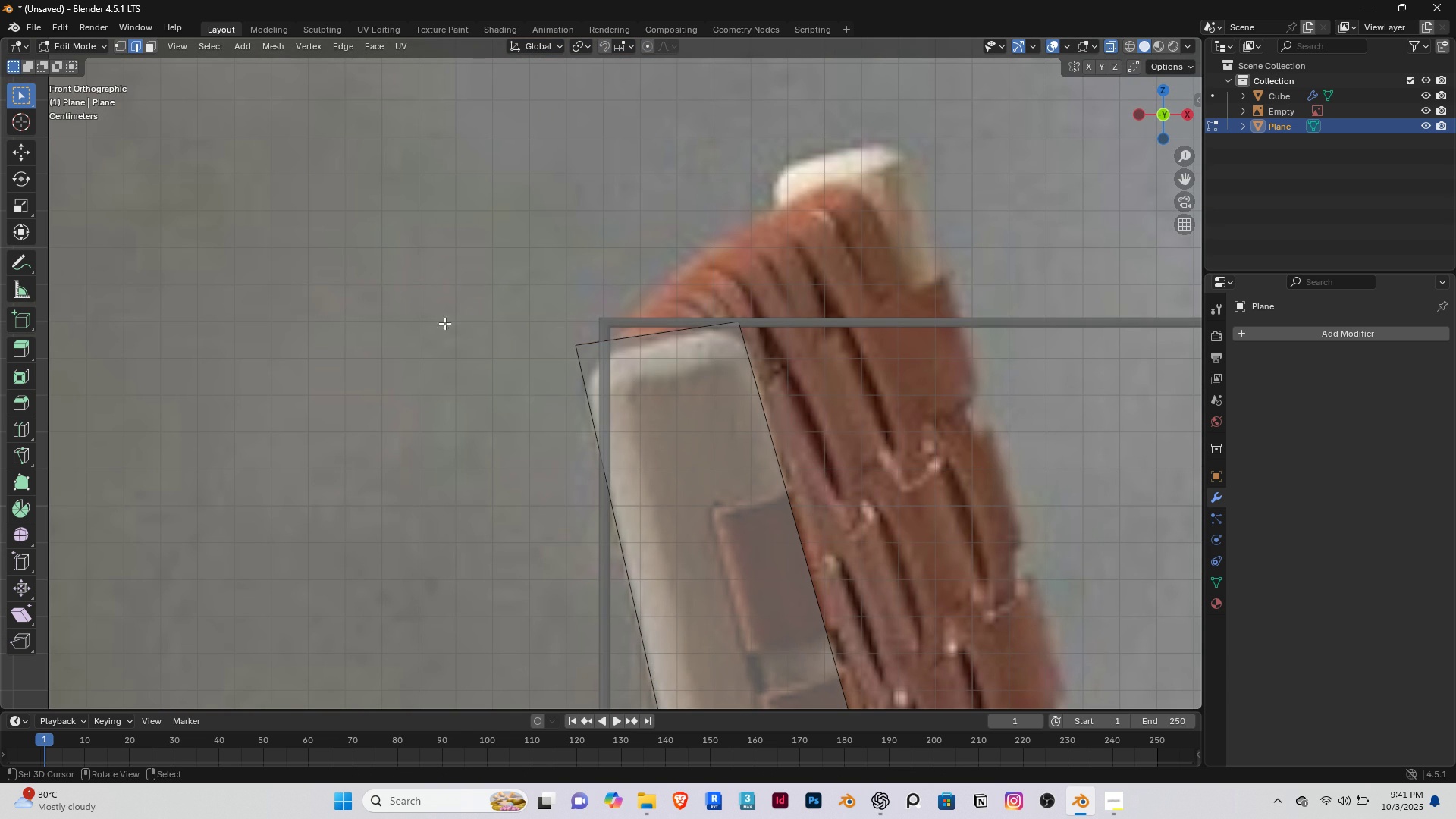 
right_click([614, 334])
 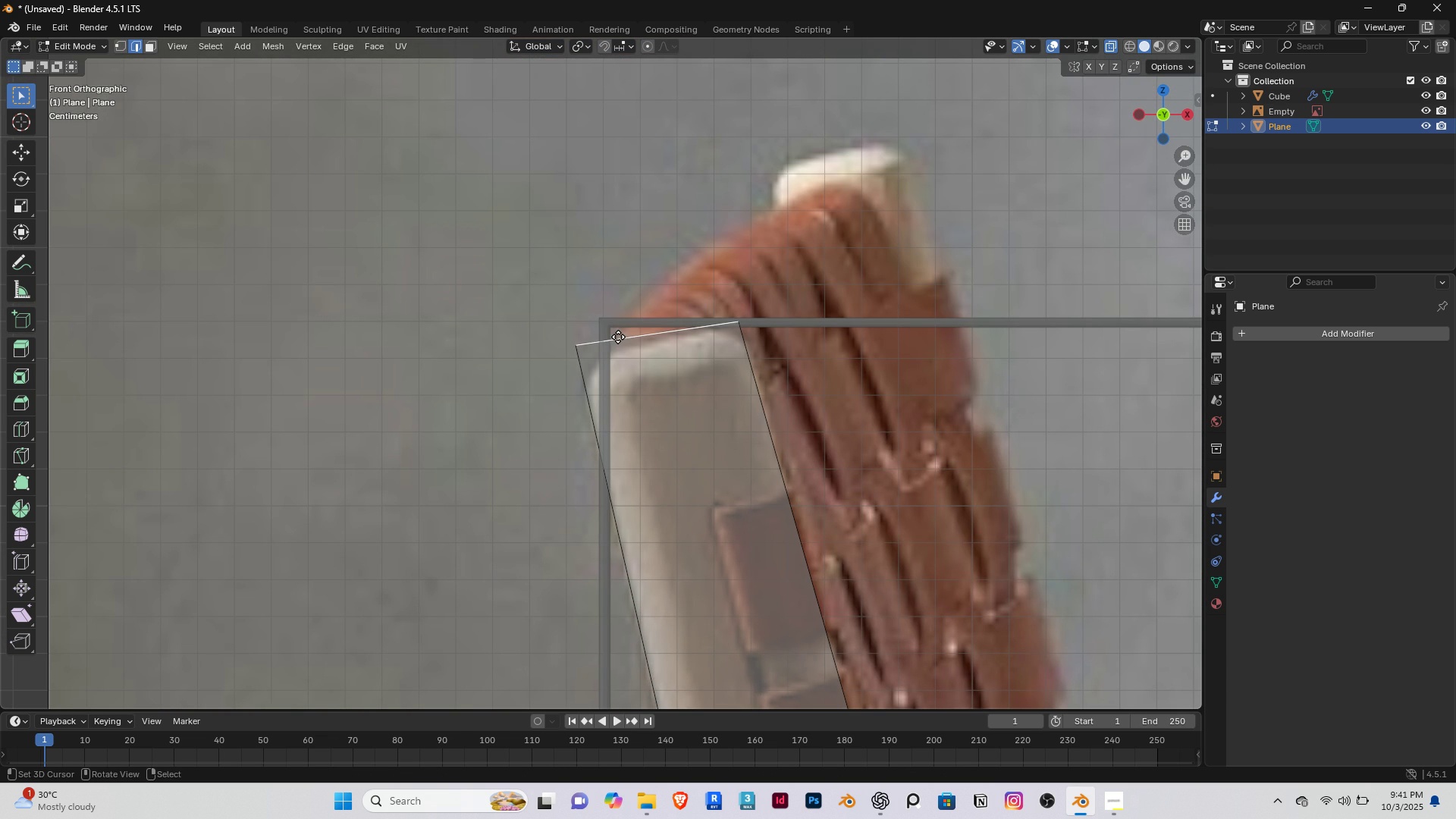 
key(G)
 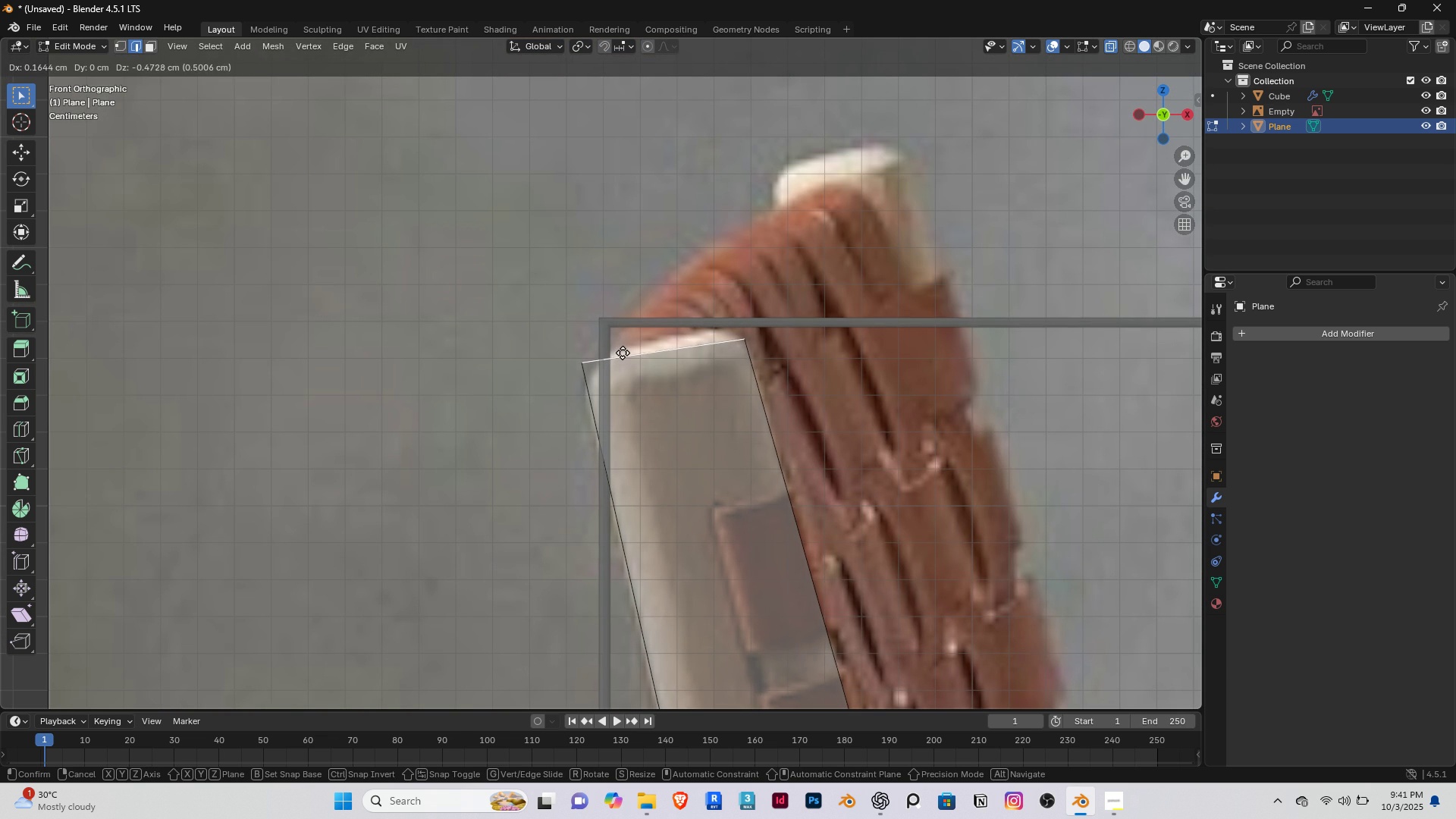 
left_click([623, 353])
 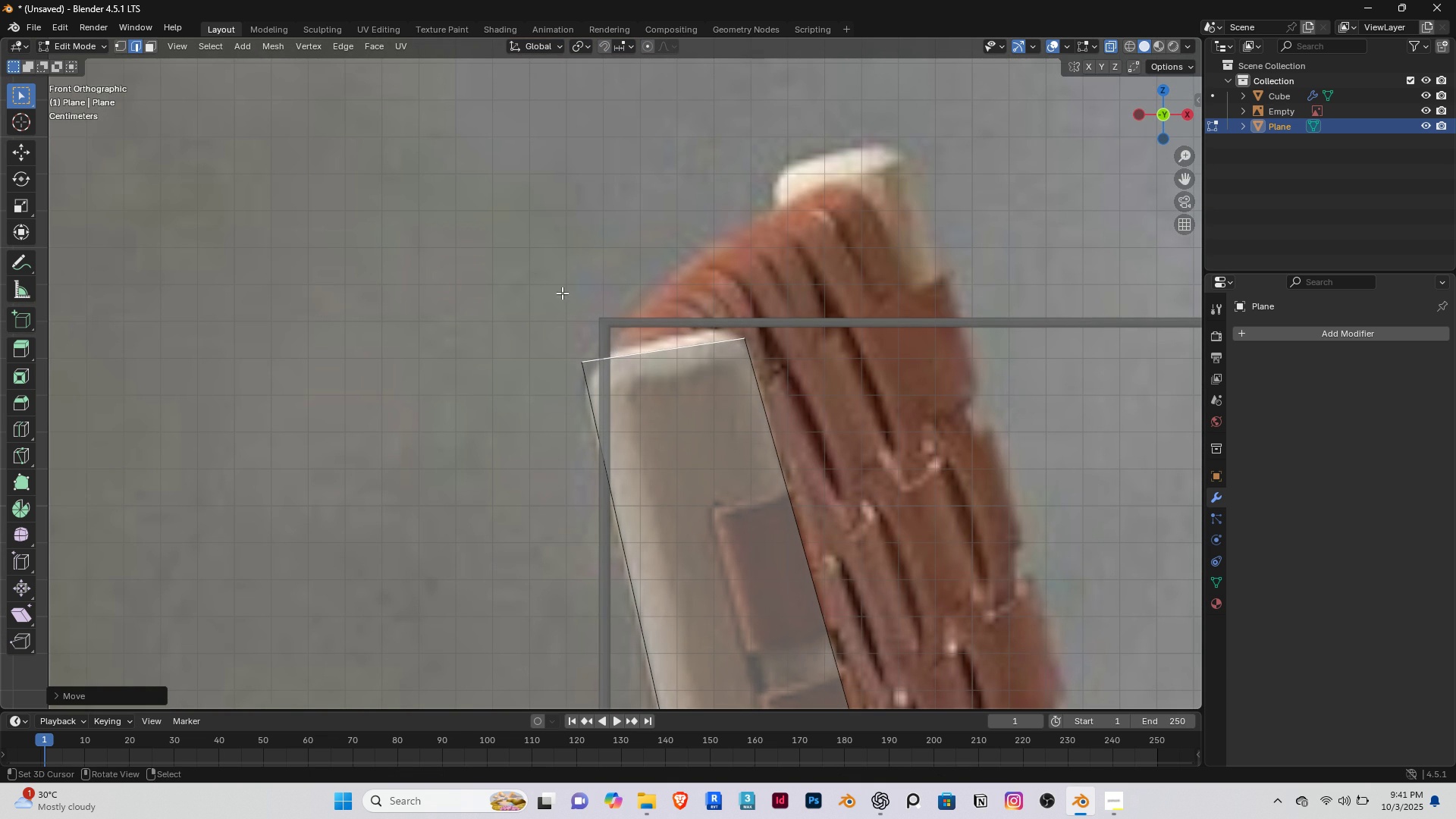 
key(R)
 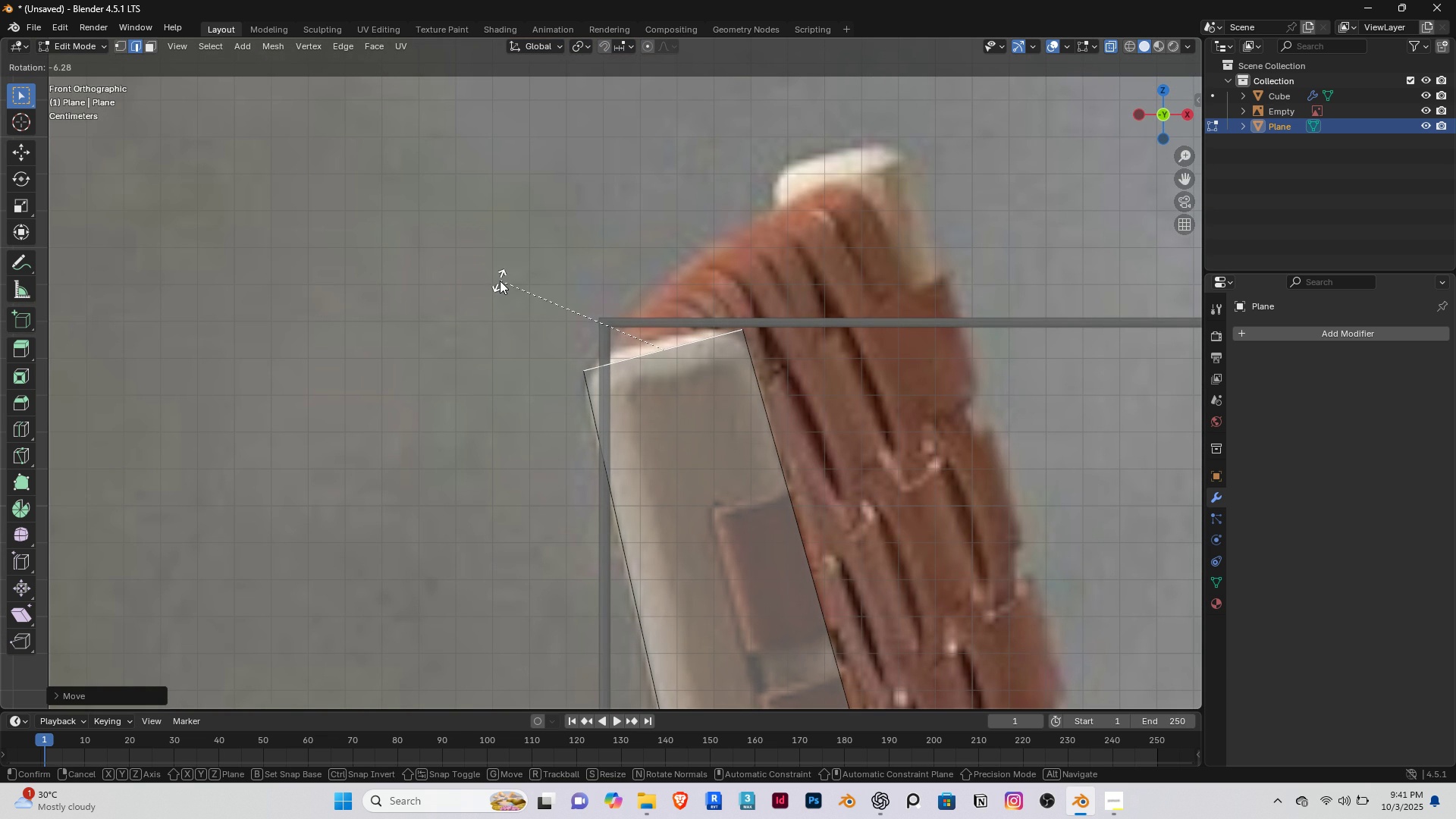 
left_click([500, 281])
 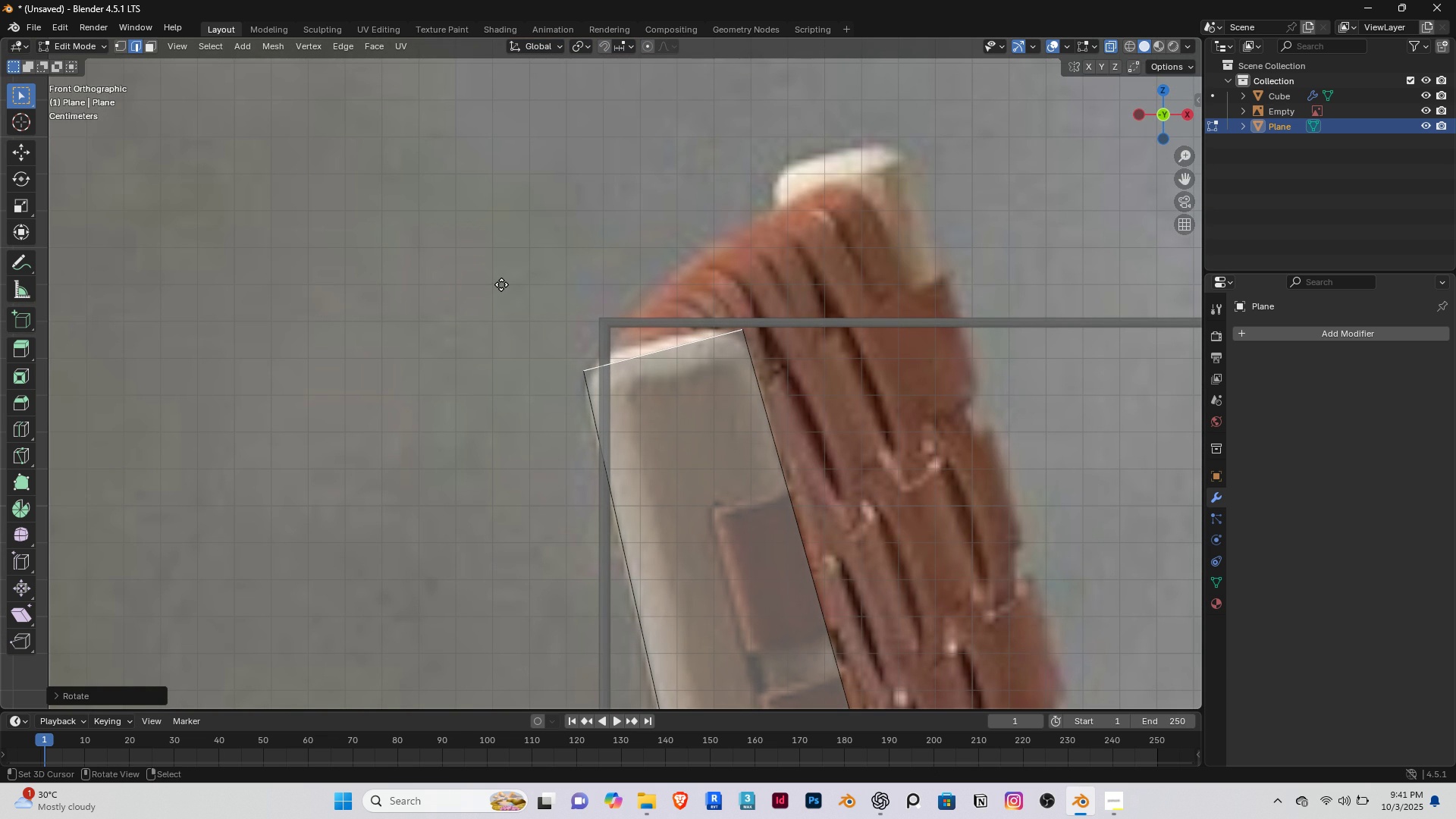 
key(G)
 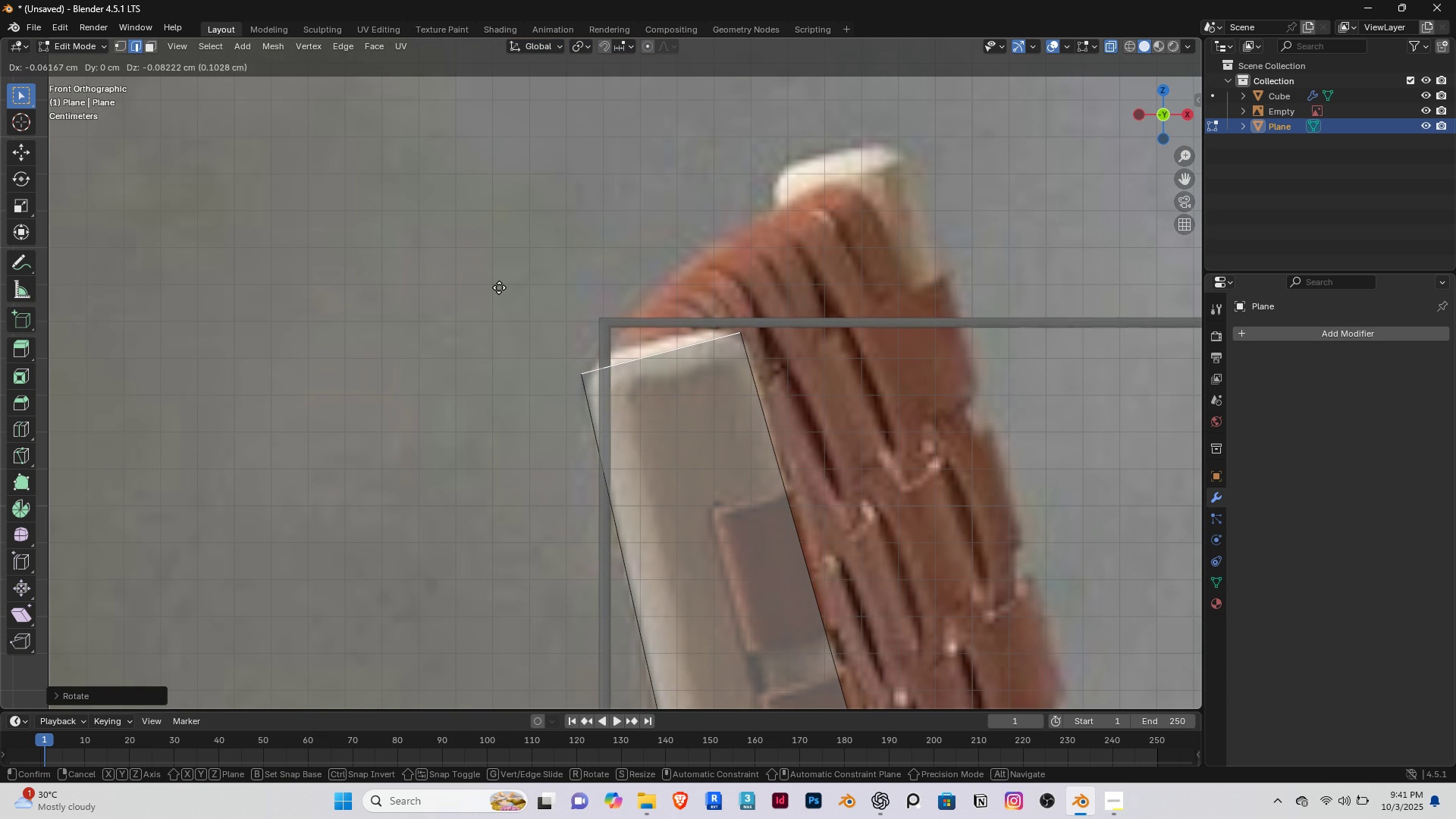 
left_click([499, 287])
 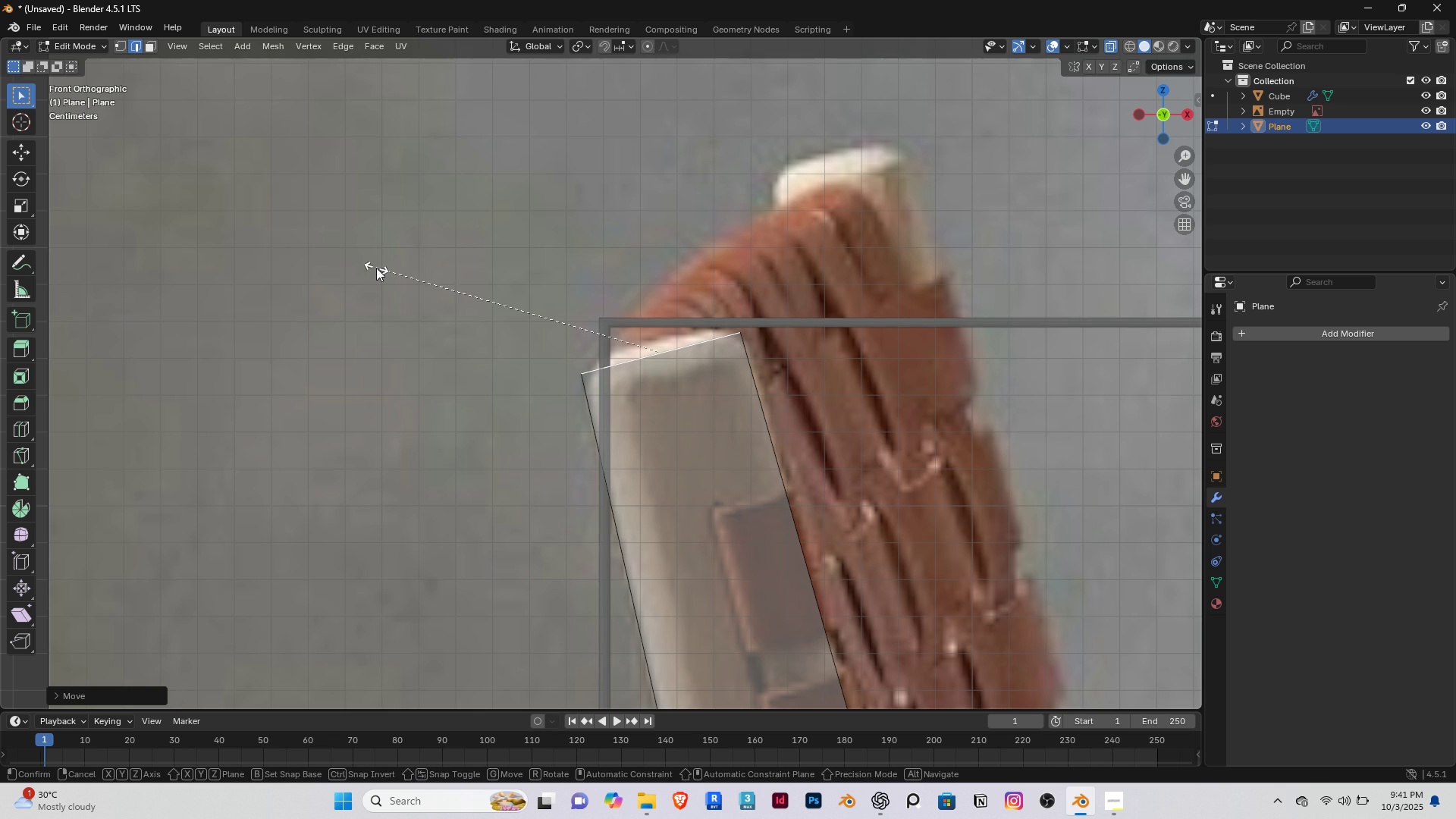 
key(S)
 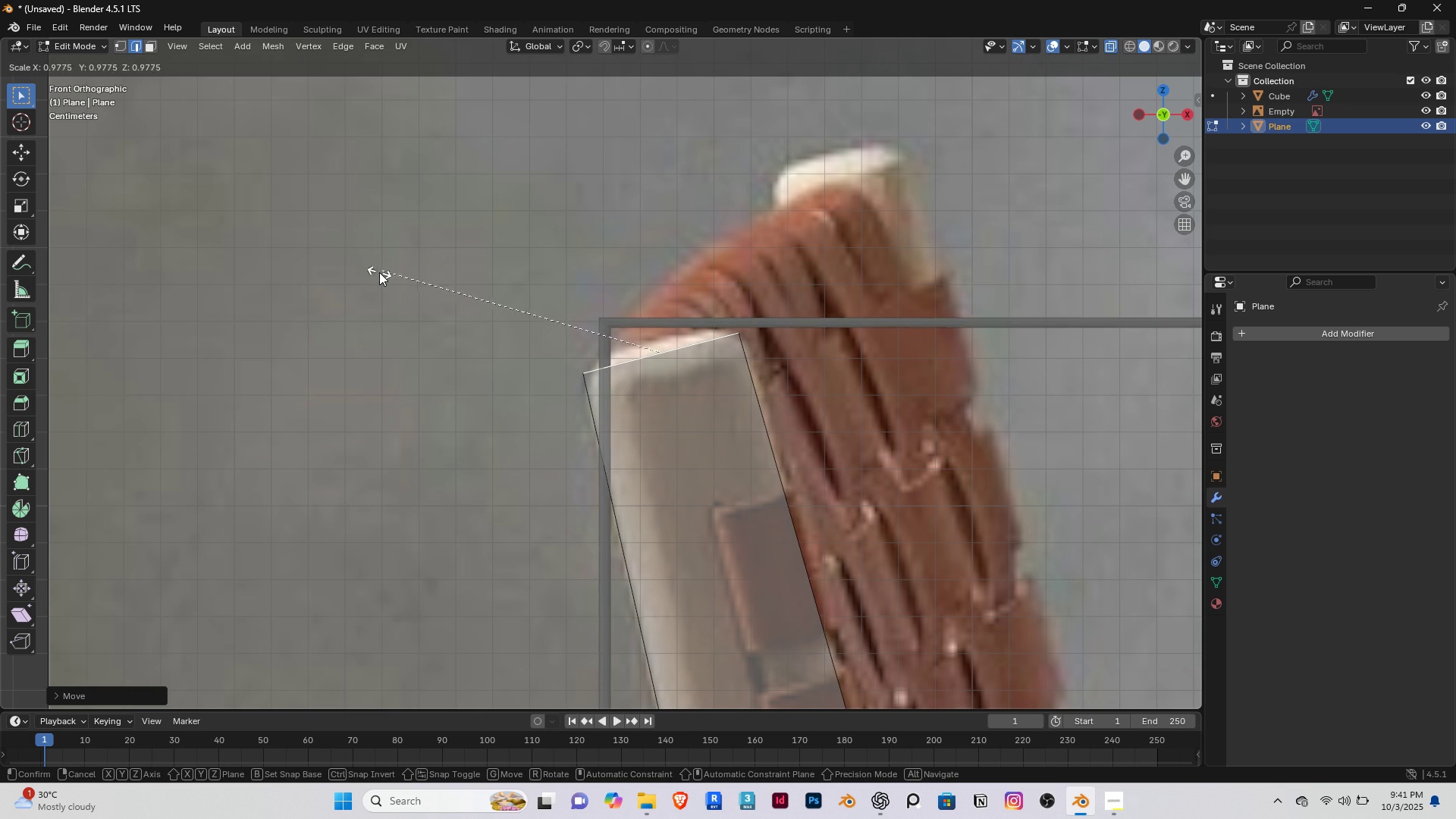 
left_click([378, 272])
 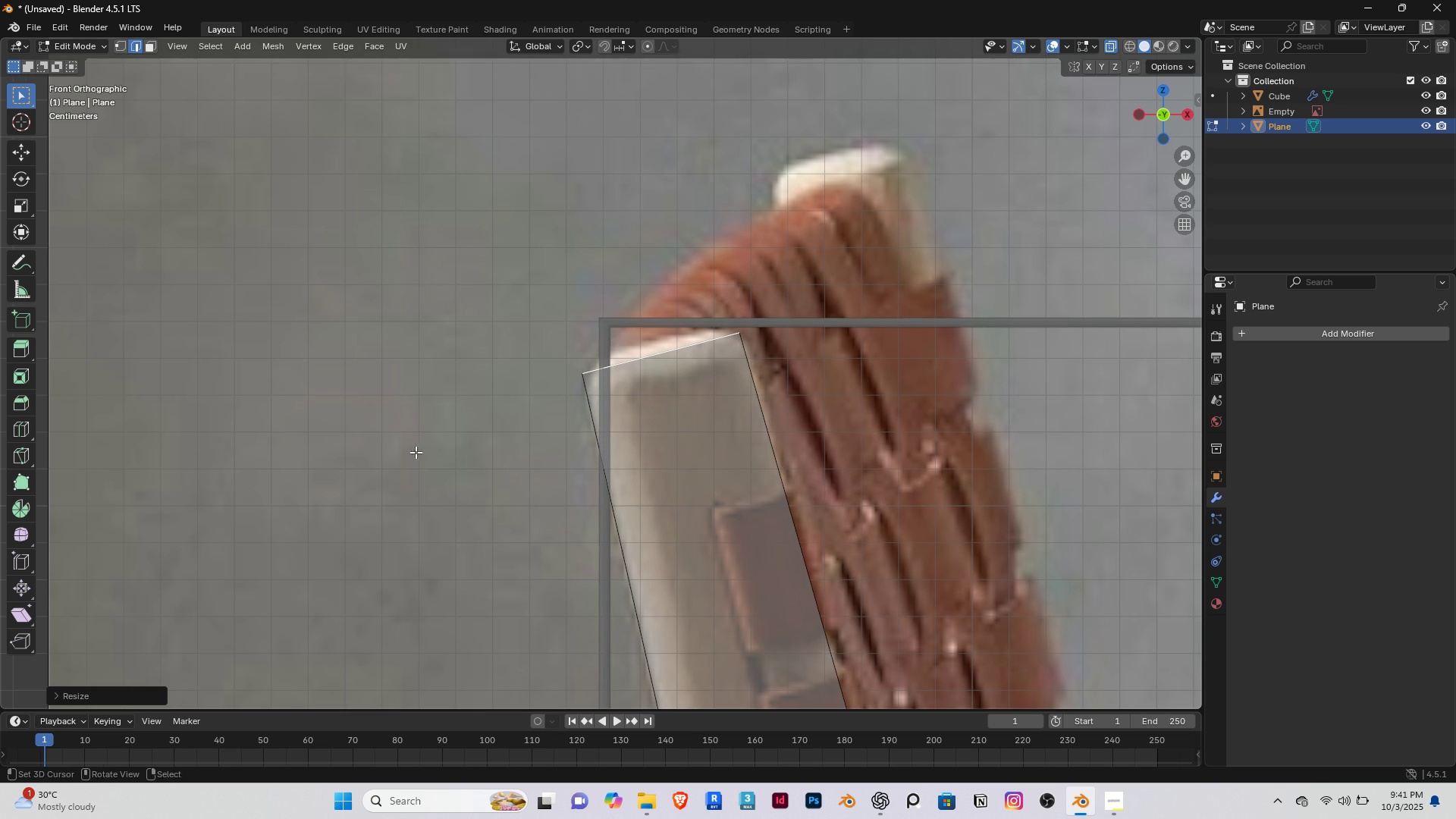 
scroll: coordinate [437, 466], scroll_direction: down, amount: 9.0